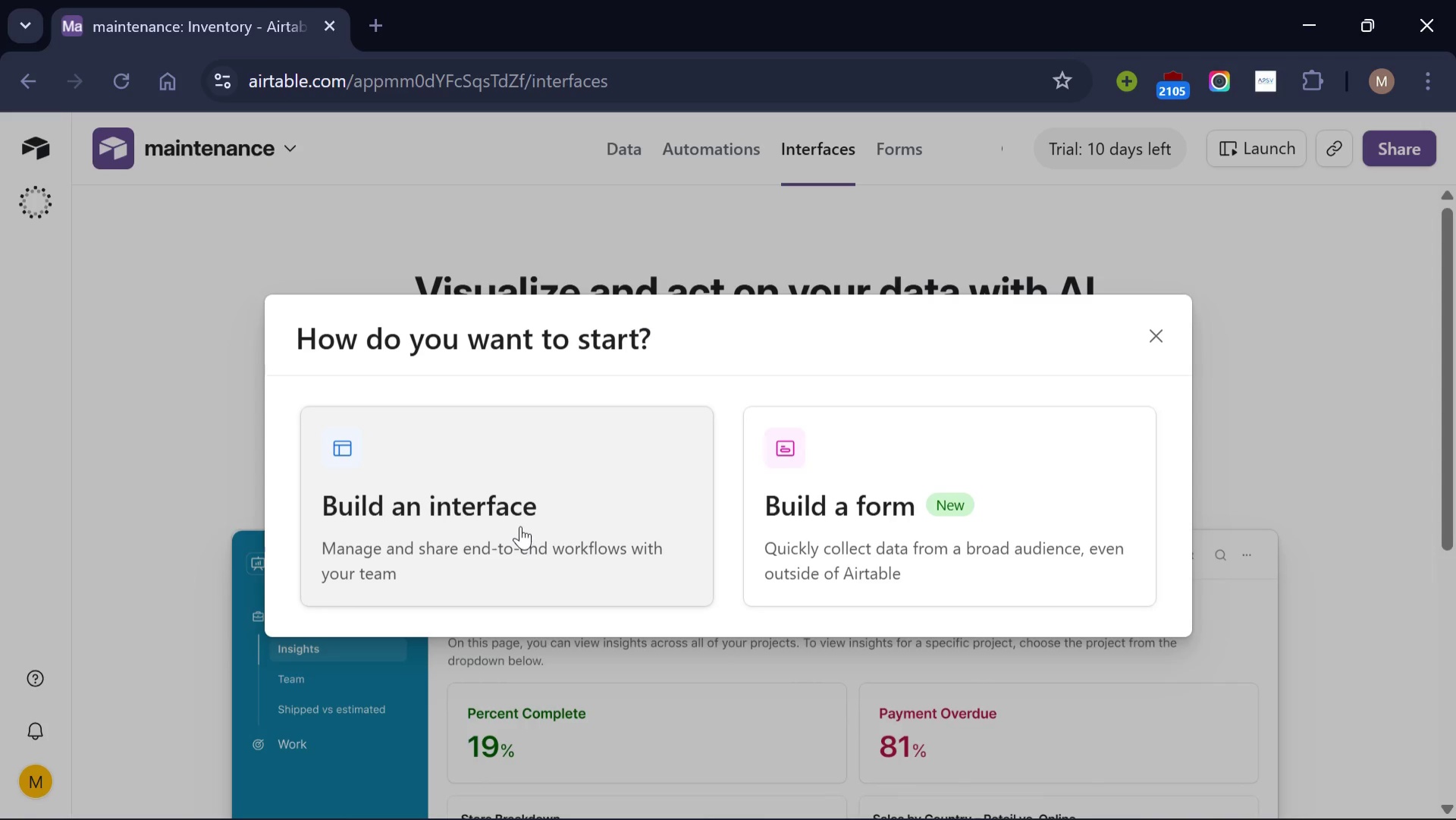 
left_click([544, 493])
 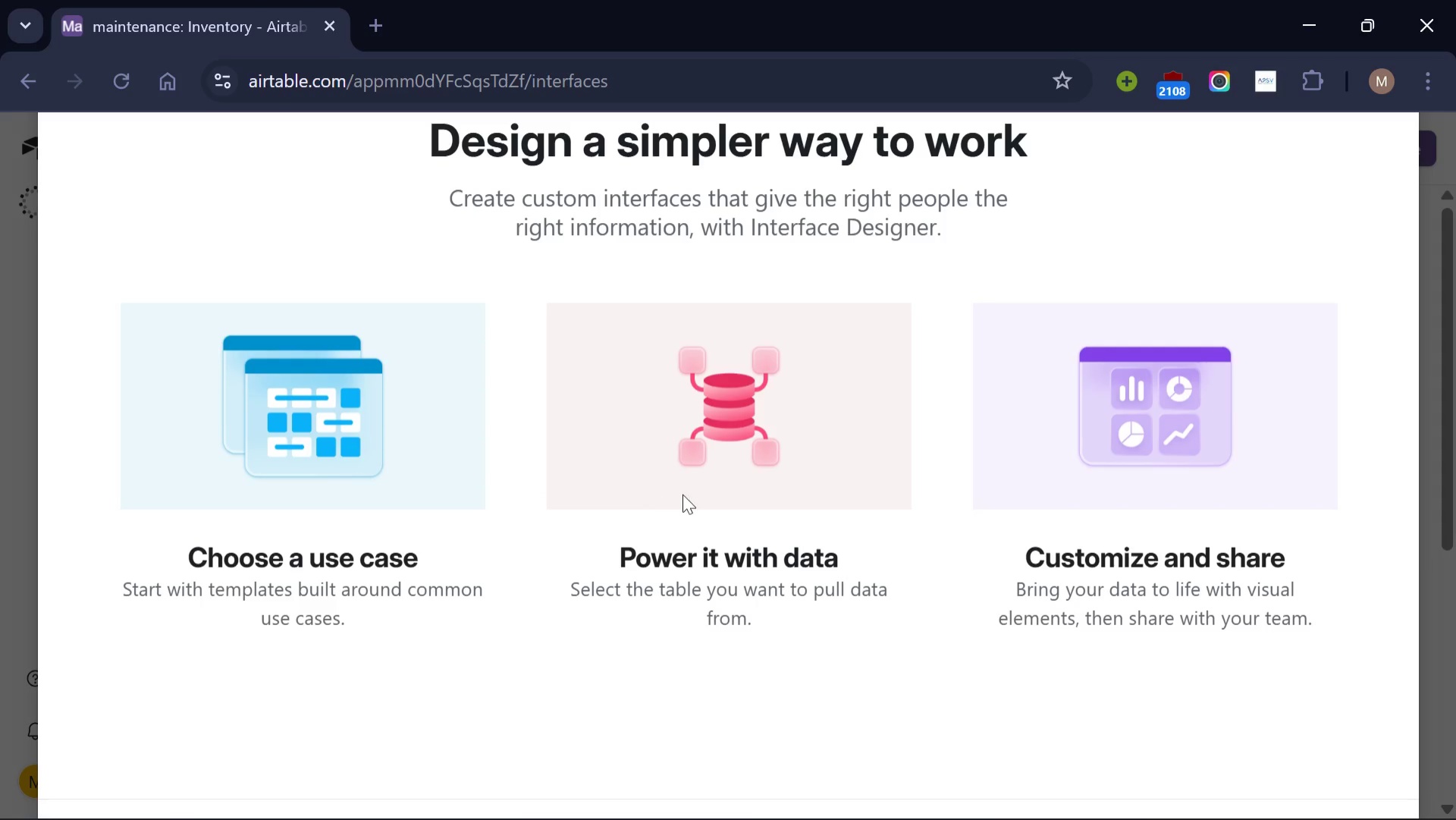 
left_click([716, 467])
 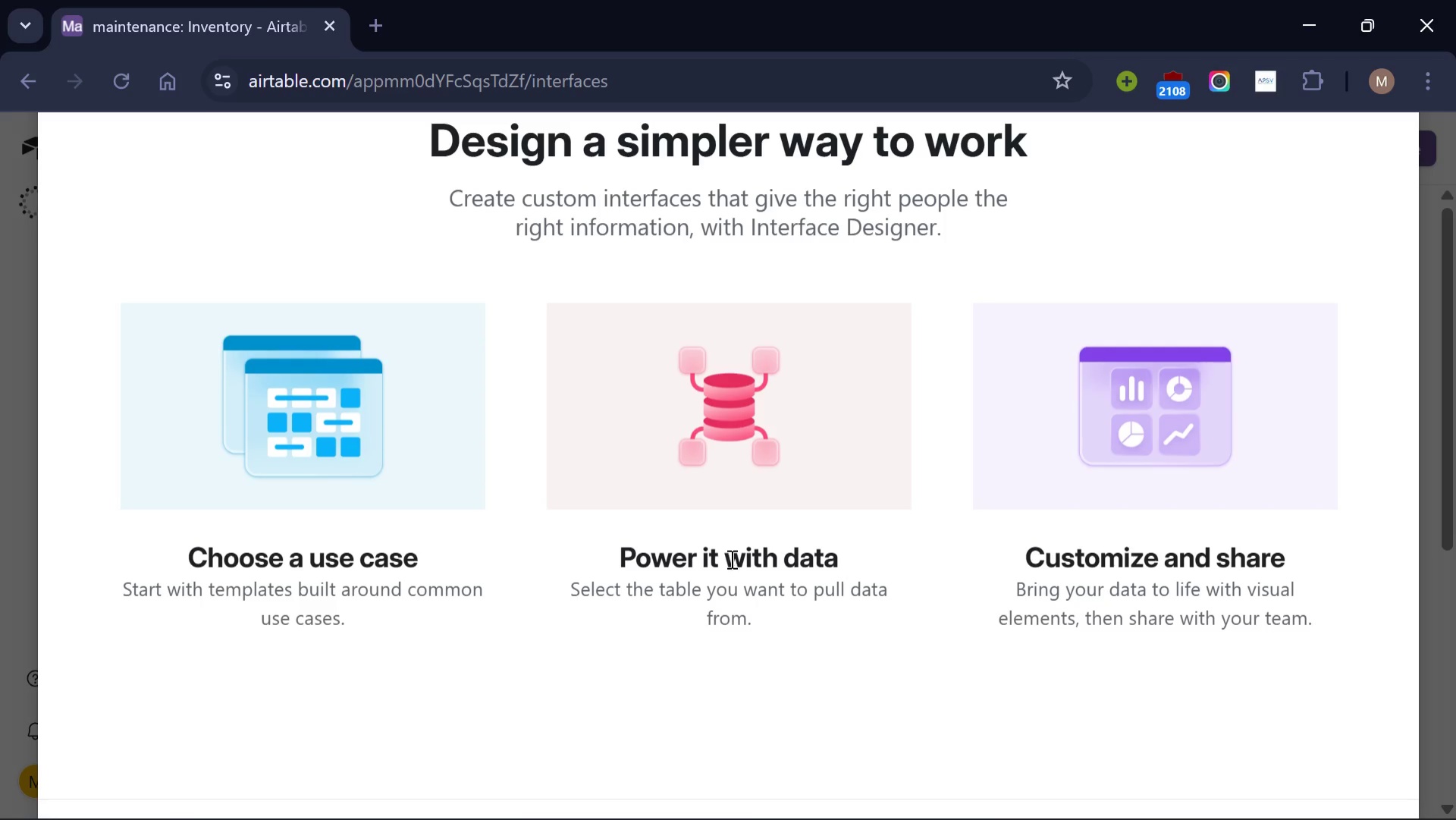 
left_click([731, 565])
 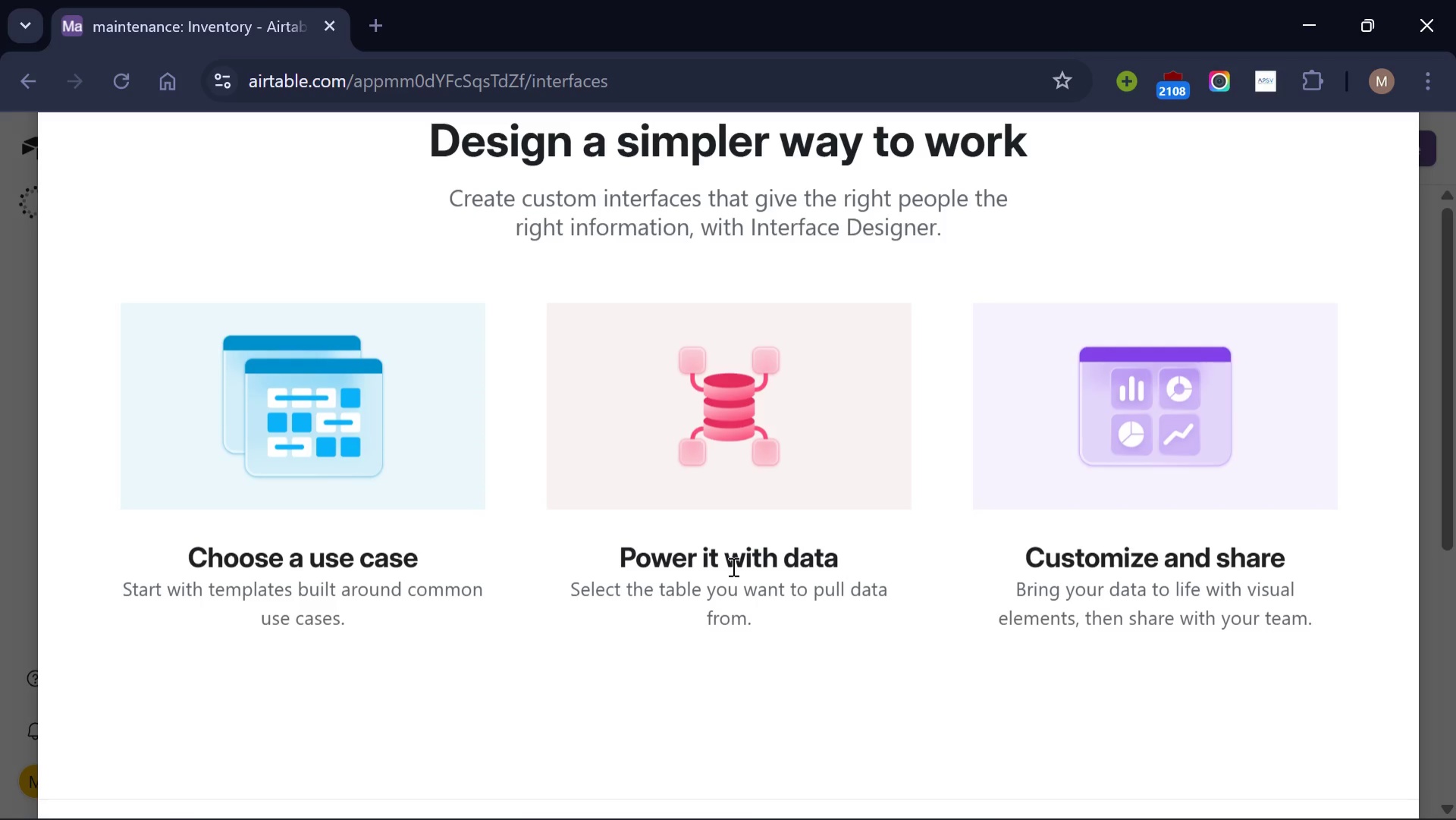 
double_click([732, 566])
 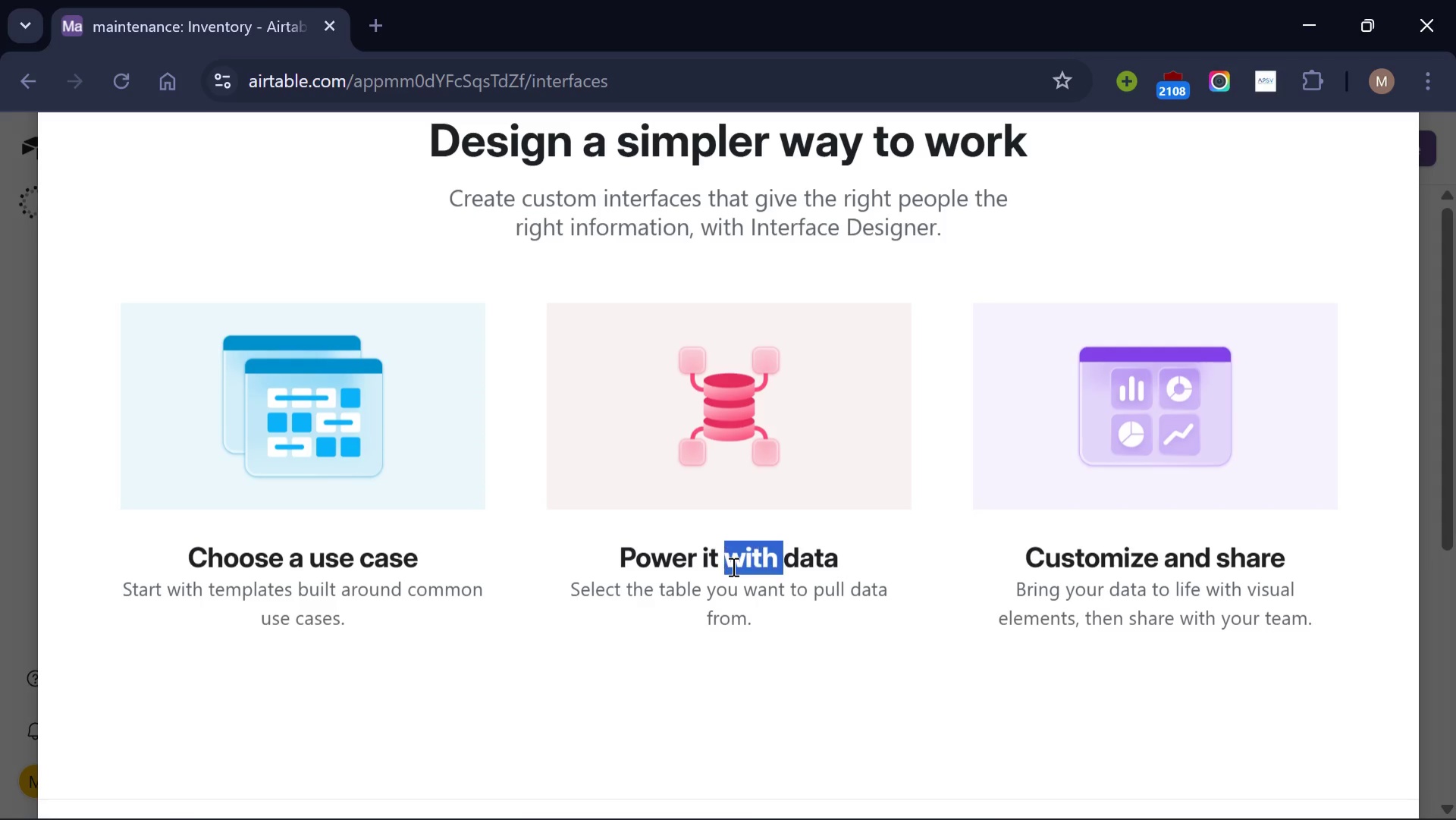 
triple_click([732, 566])
 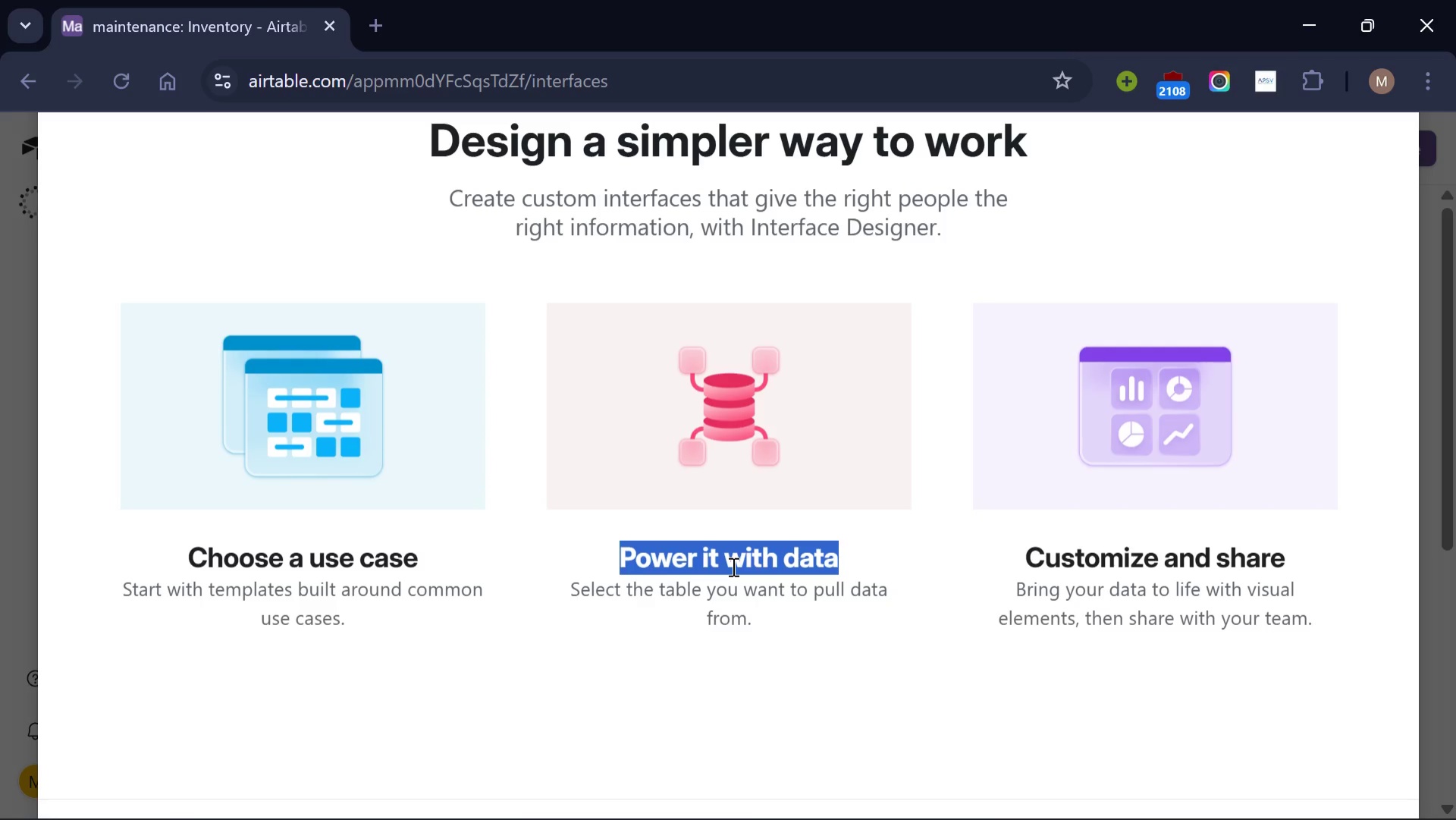 
triple_click([732, 566])
 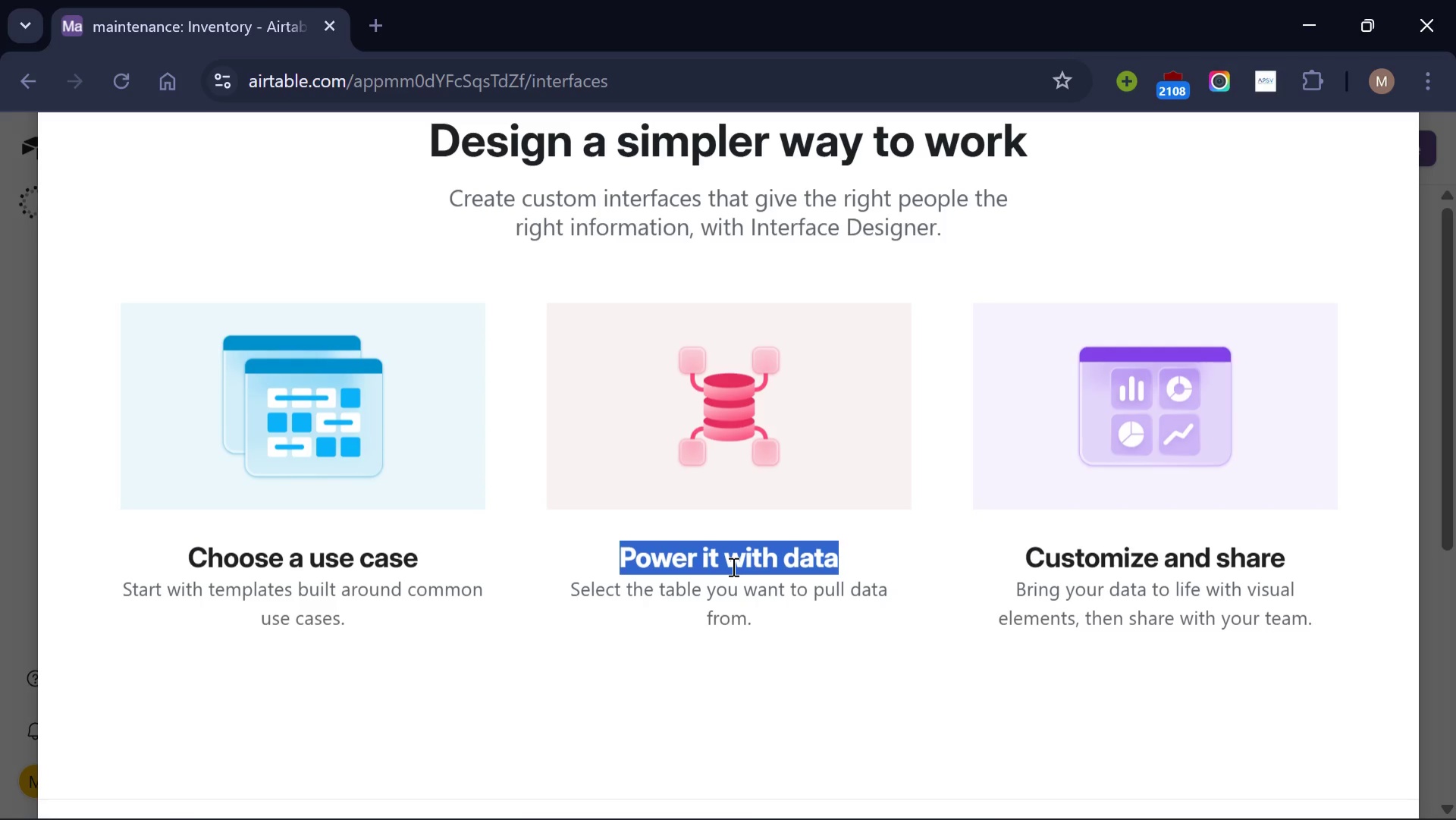 
triple_click([732, 566])
 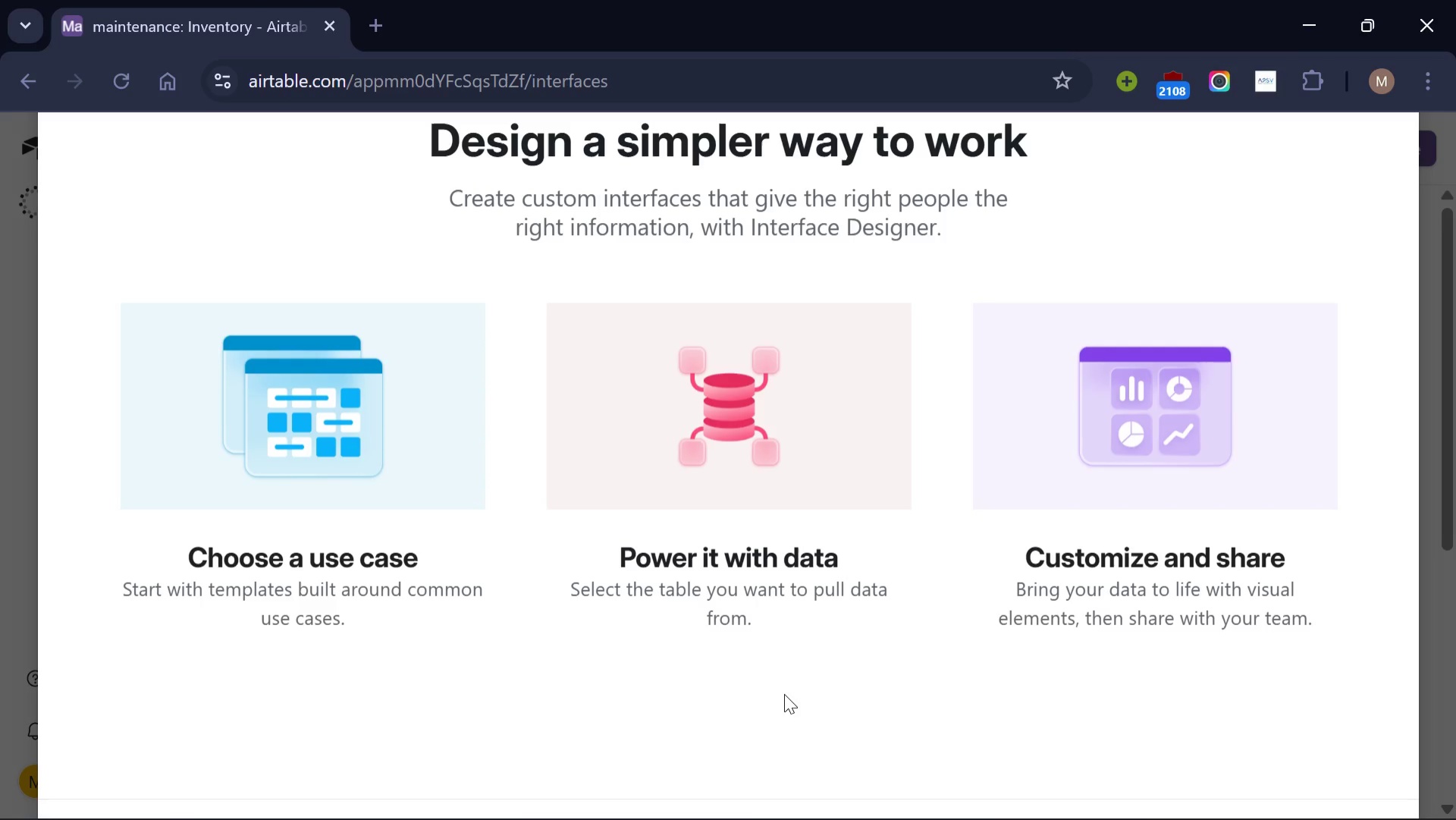 
left_click([784, 693])
 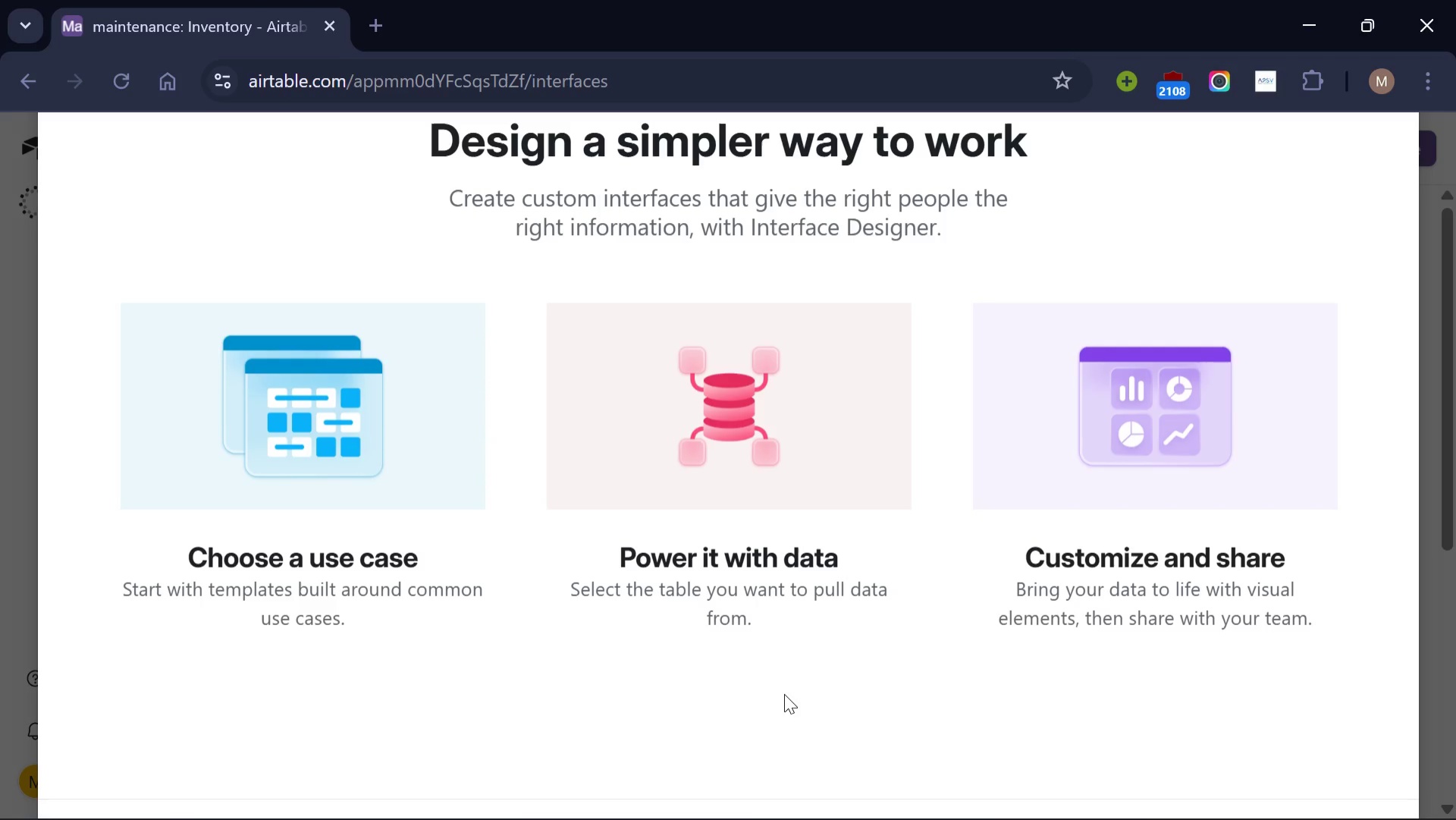 
scroll: coordinate [824, 437], scroll_direction: down, amount: 15.0
 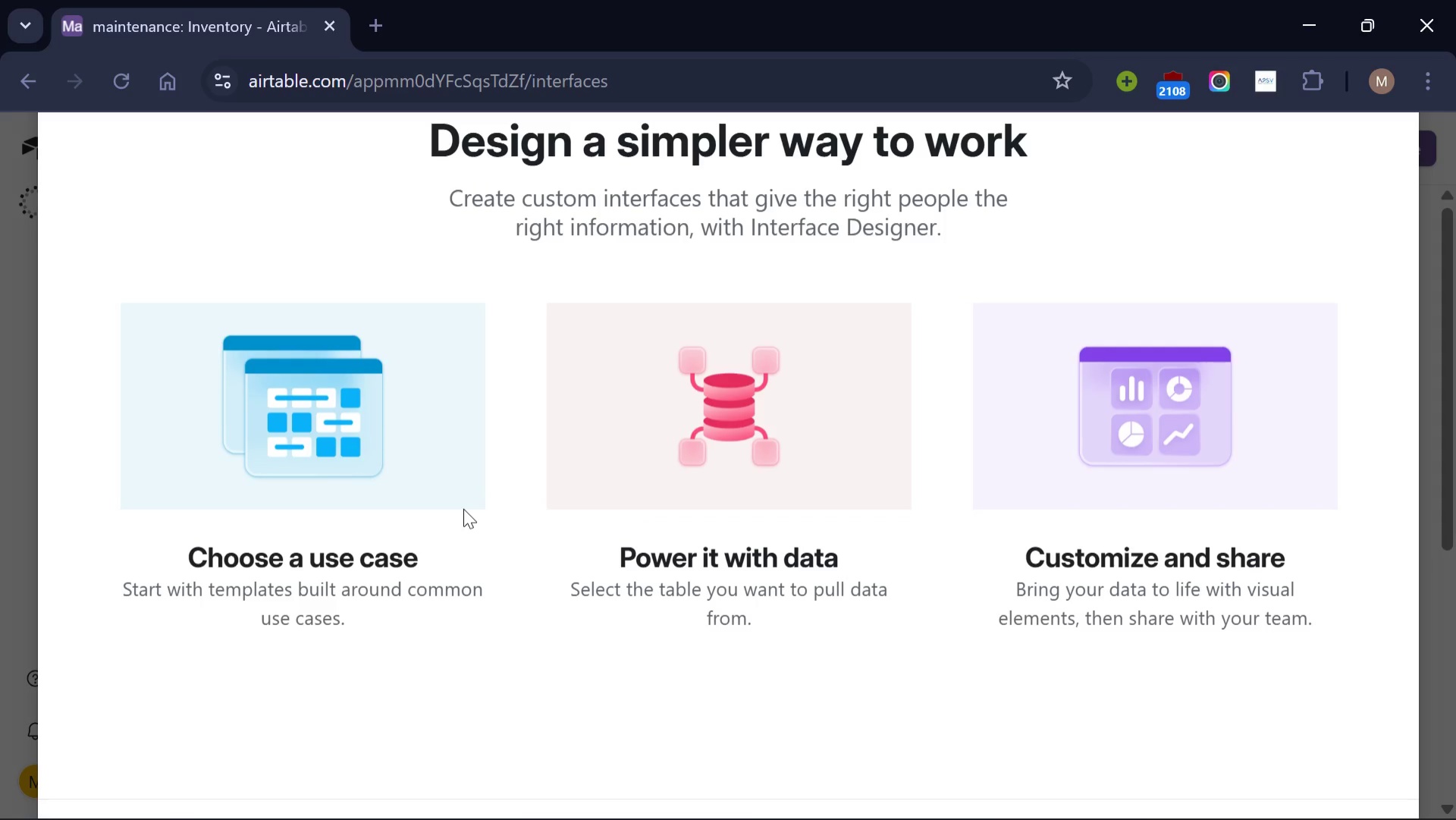 
scroll: coordinate [463, 508], scroll_direction: up, amount: 8.0
 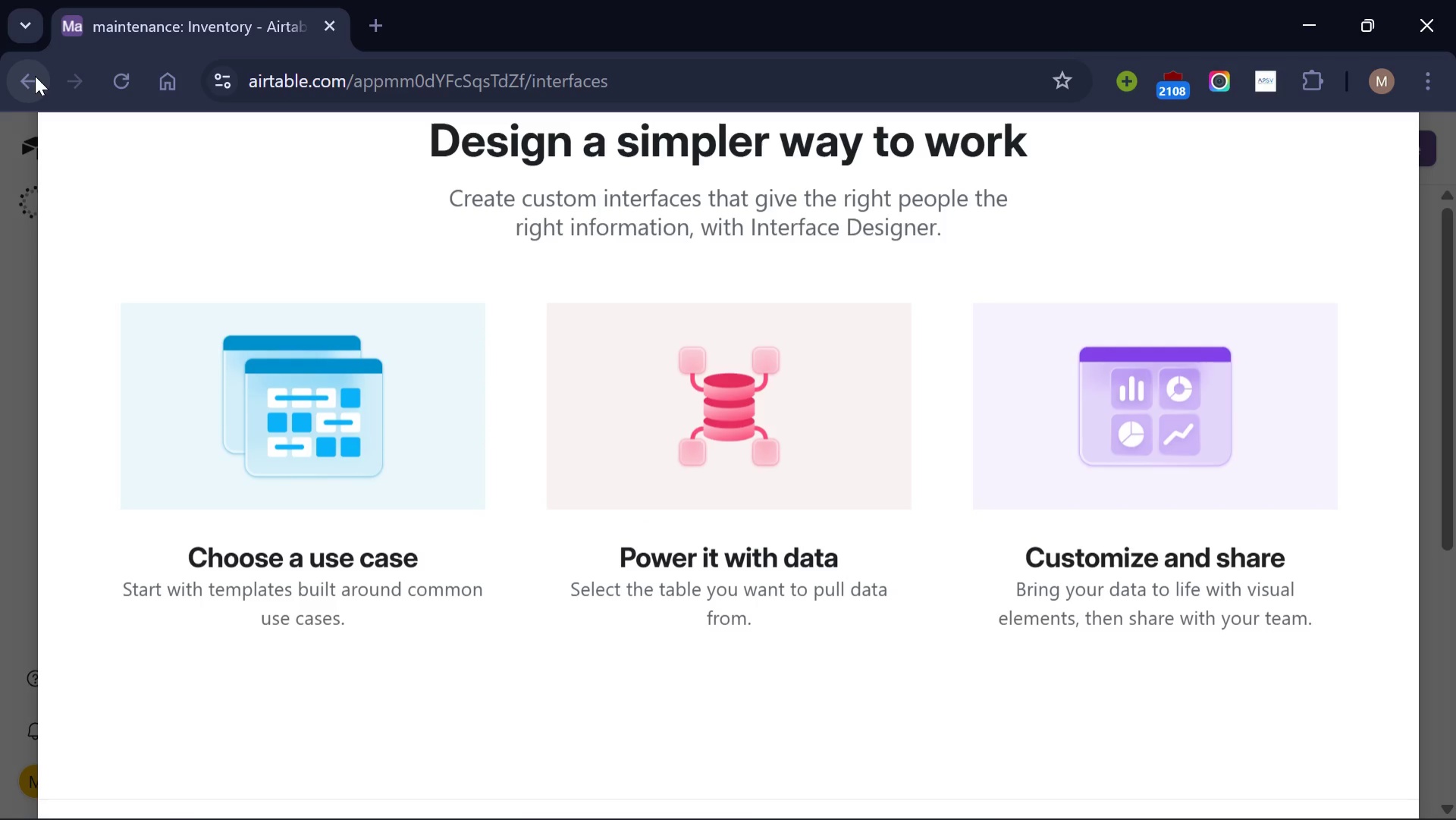 
left_click([35, 76])
 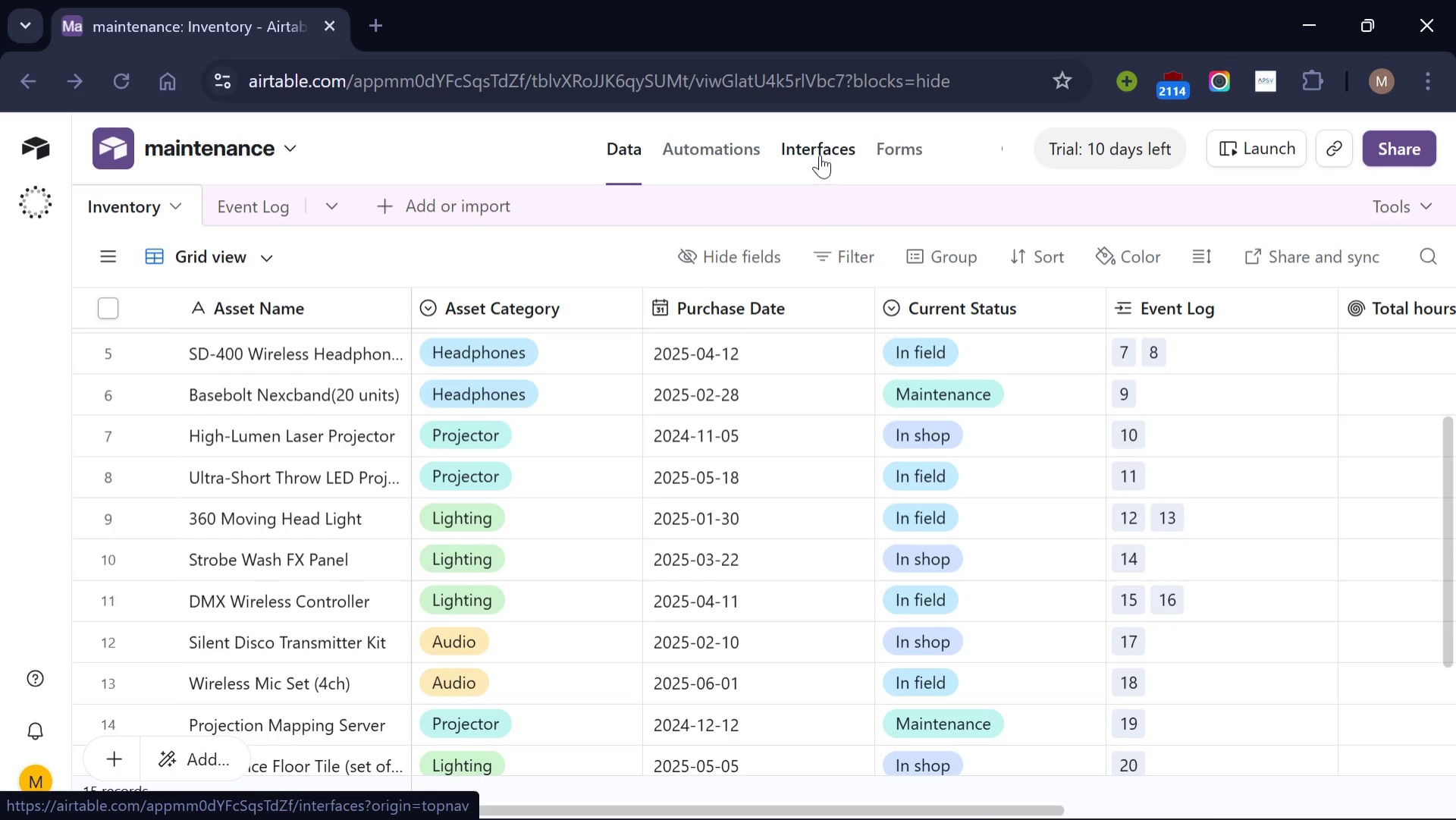 
scroll: coordinate [845, 551], scroll_direction: none, amount: 0.0
 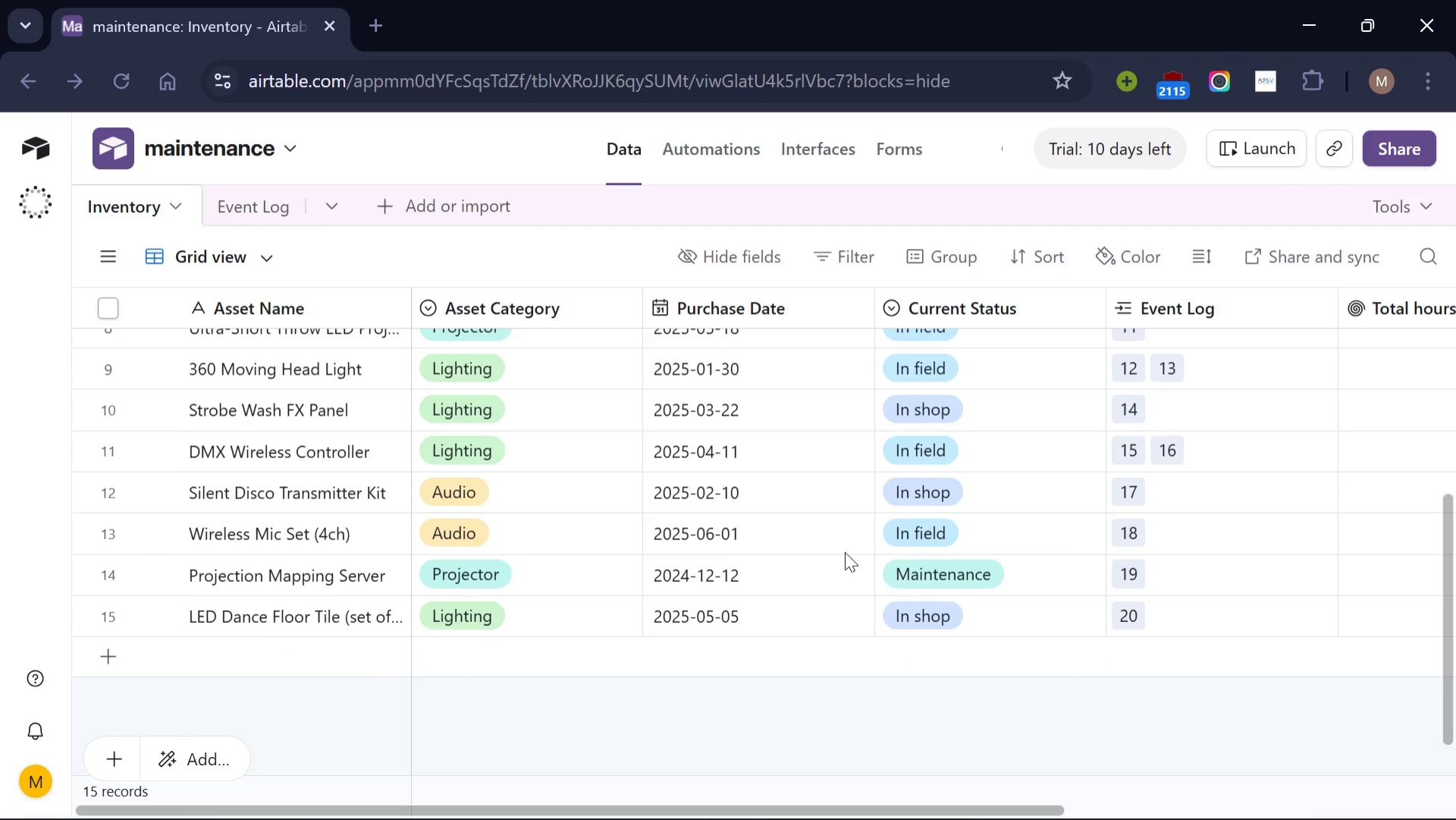 
wait(9.18)
 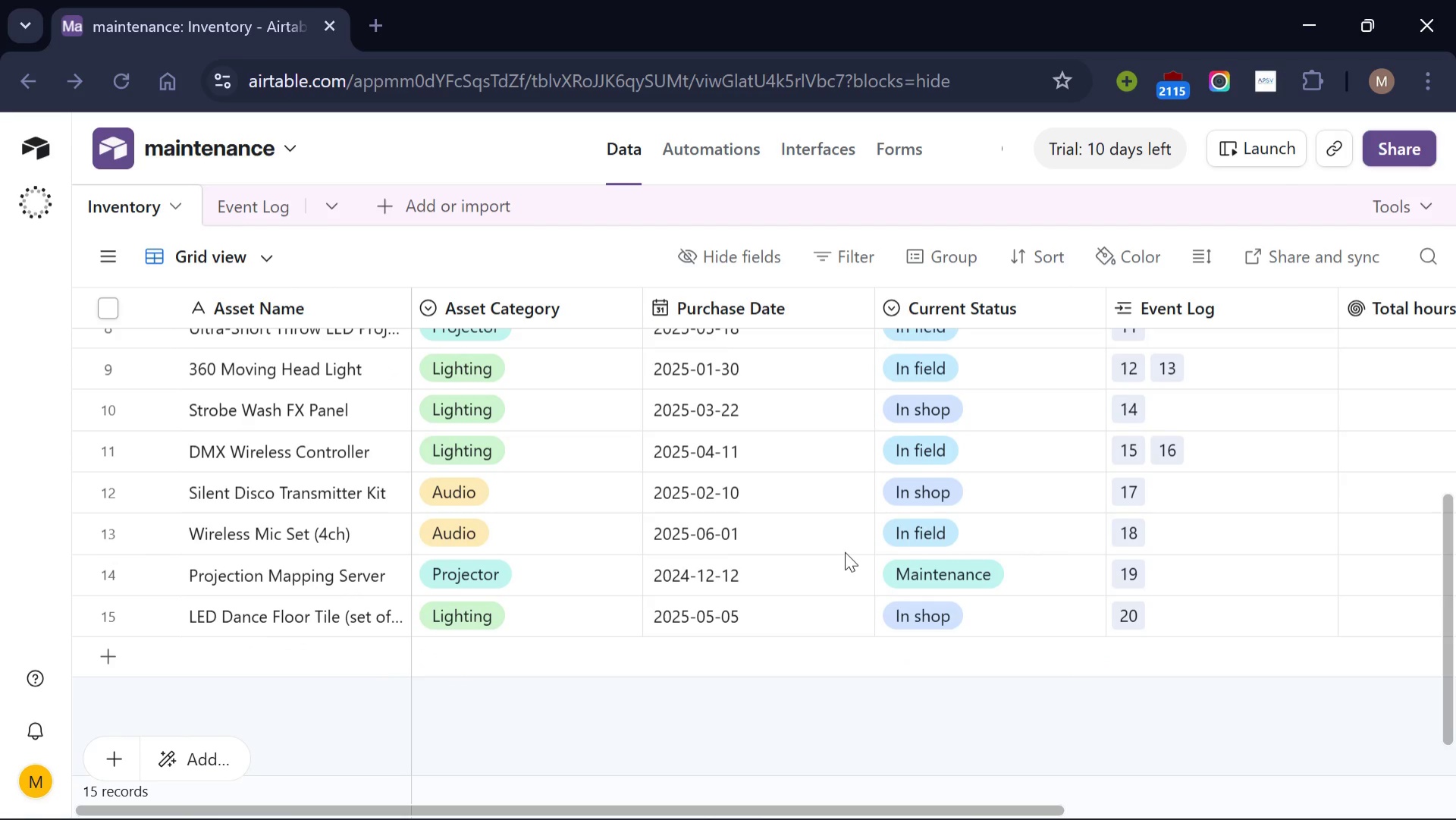 
left_click([819, 152])
 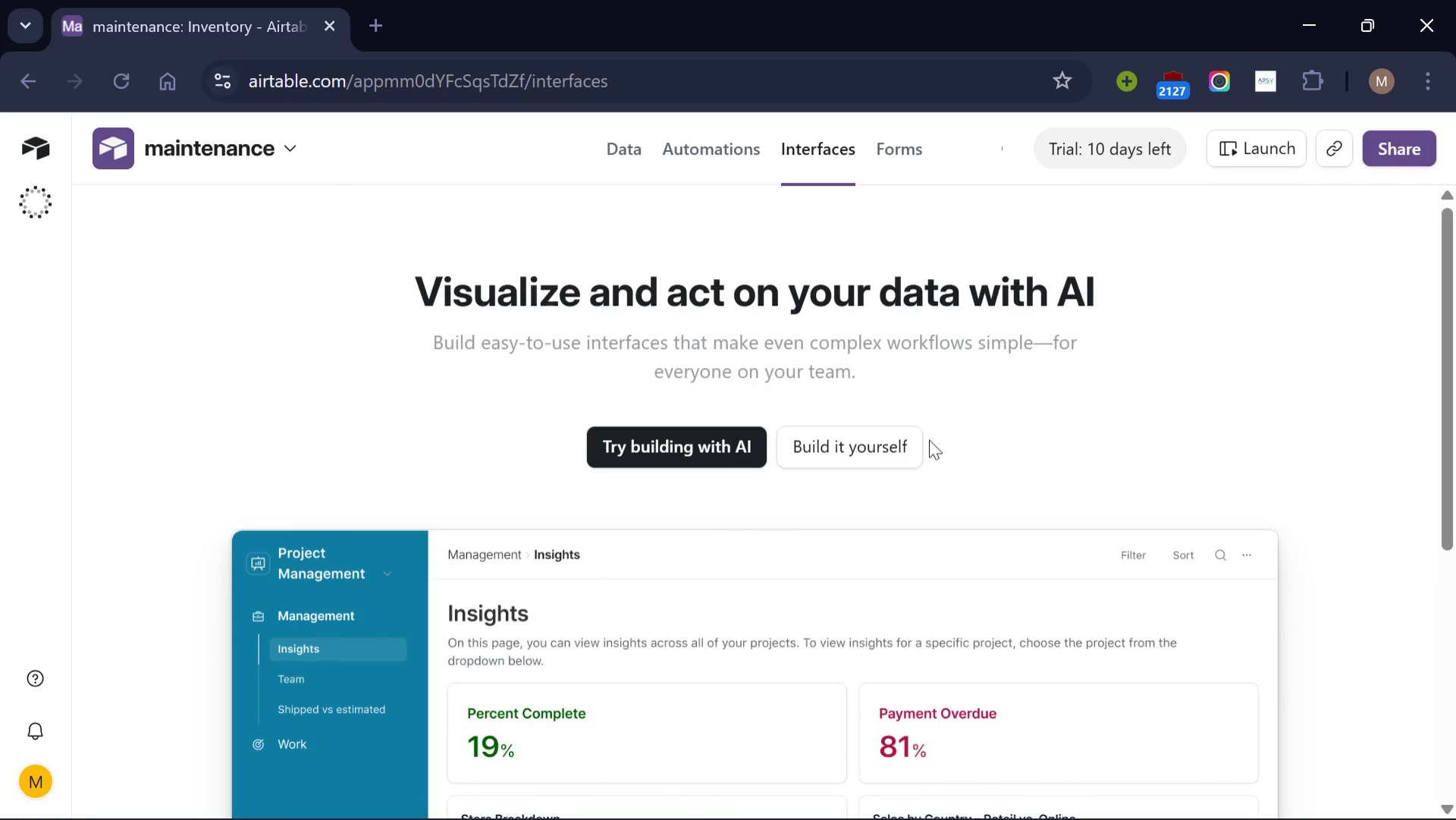 
left_click([653, 443])
 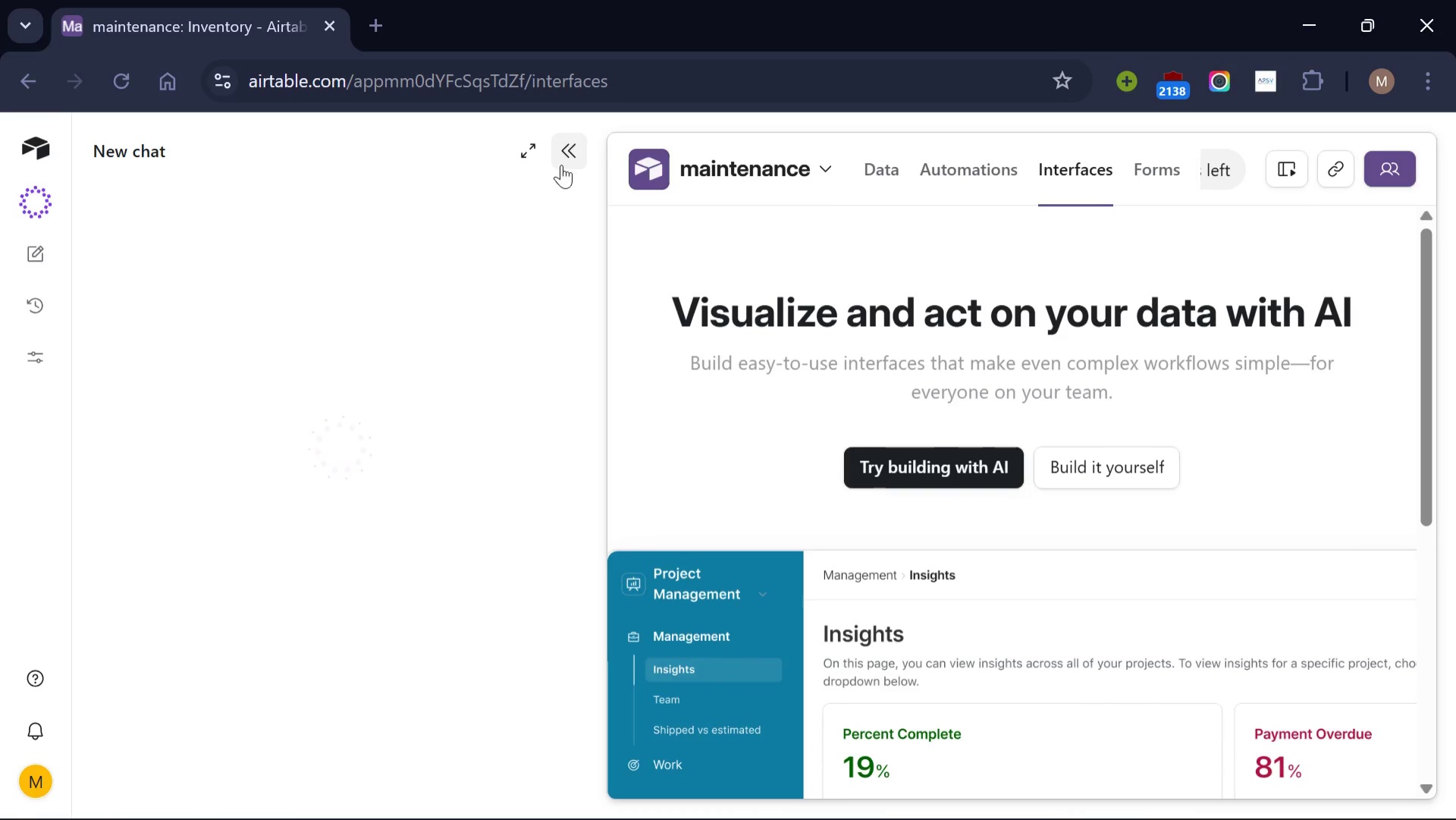 
left_click([565, 159])
 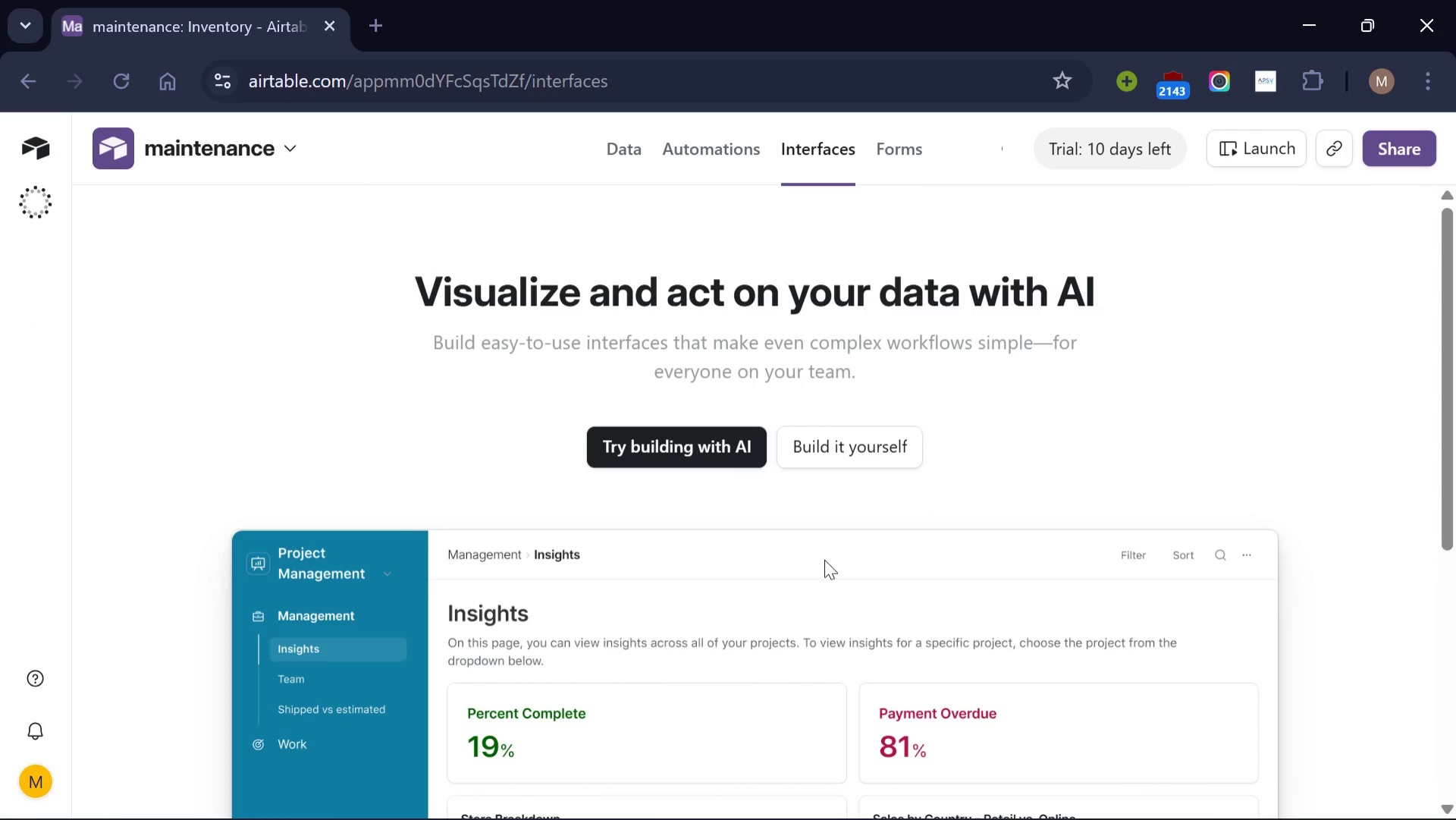 
scroll: coordinate [824, 559], scroll_direction: down, amount: 8.0
 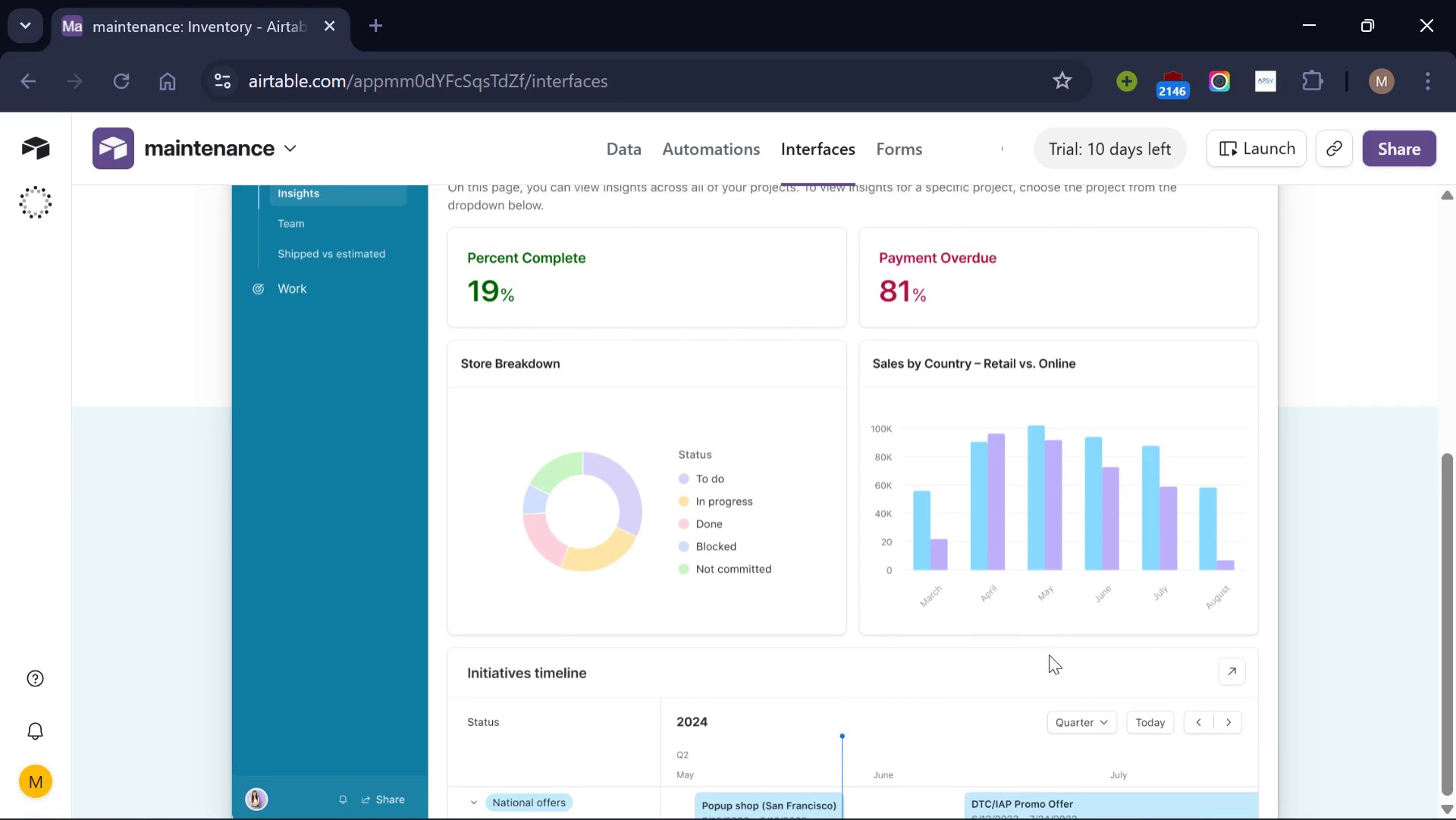 
scroll: coordinate [883, 581], scroll_direction: up, amount: 1.0
 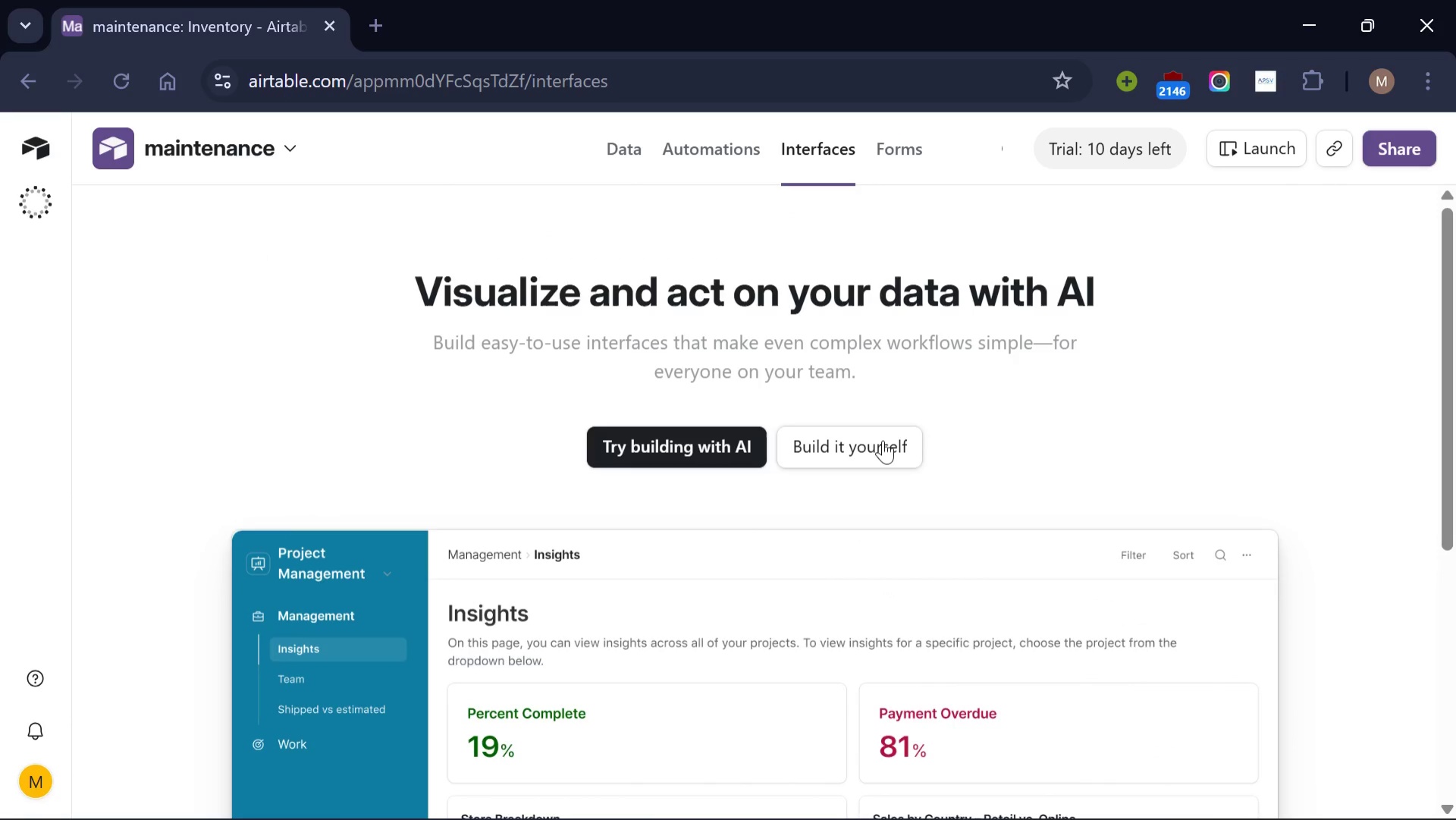 
left_click([883, 440])
 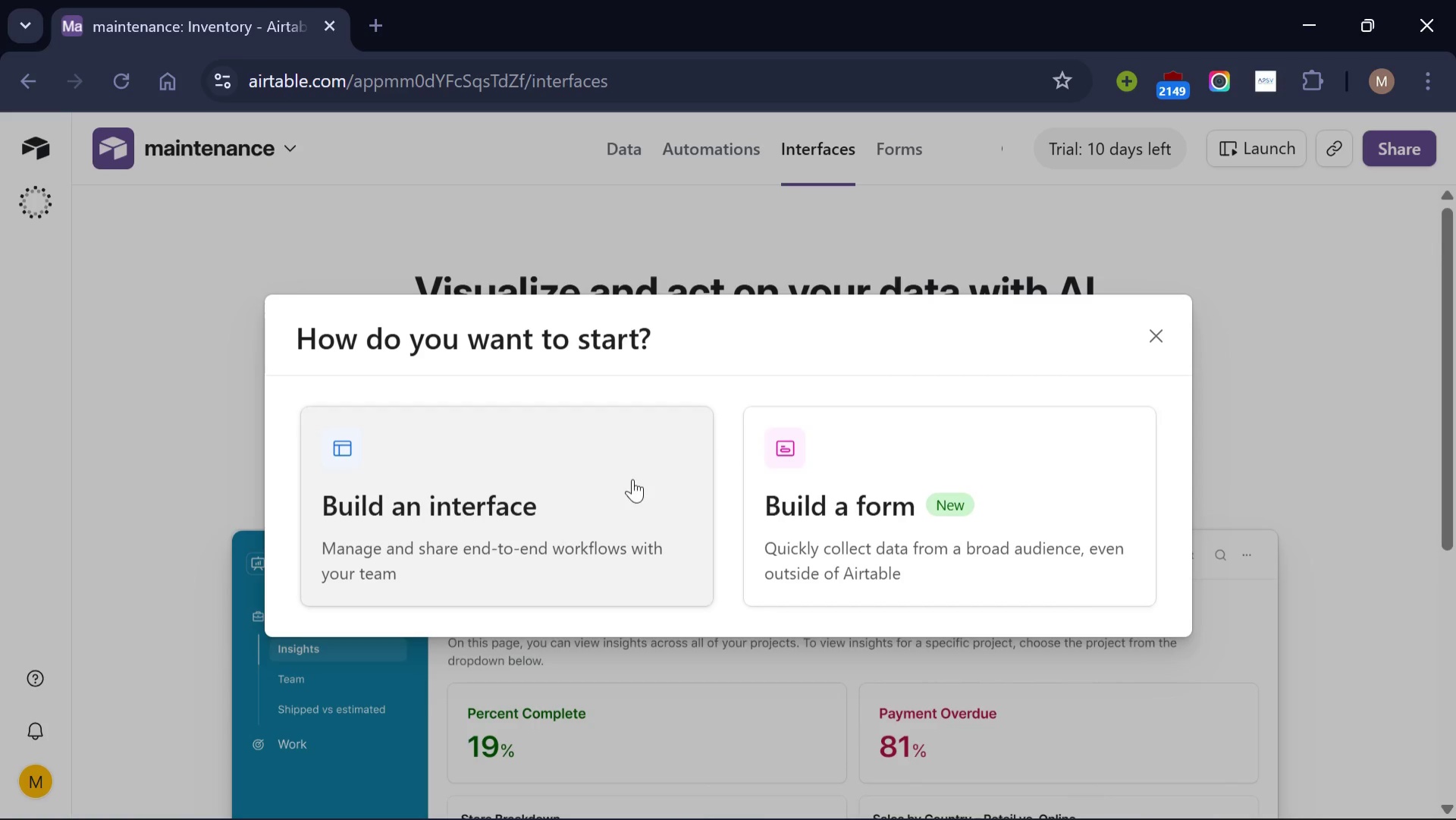 
left_click([896, 508])
 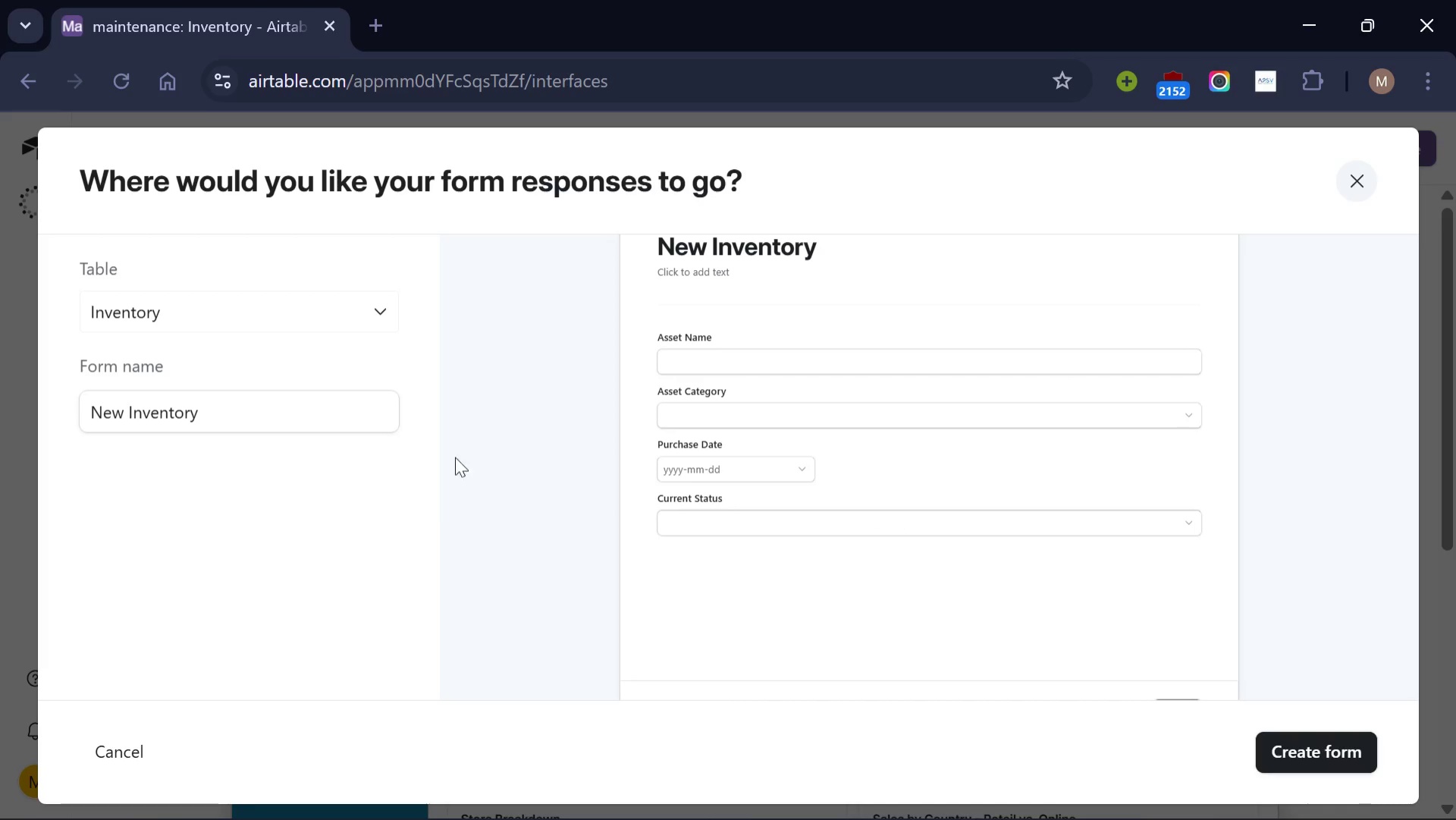 
scroll: coordinate [426, 569], scroll_direction: none, amount: 0.0
 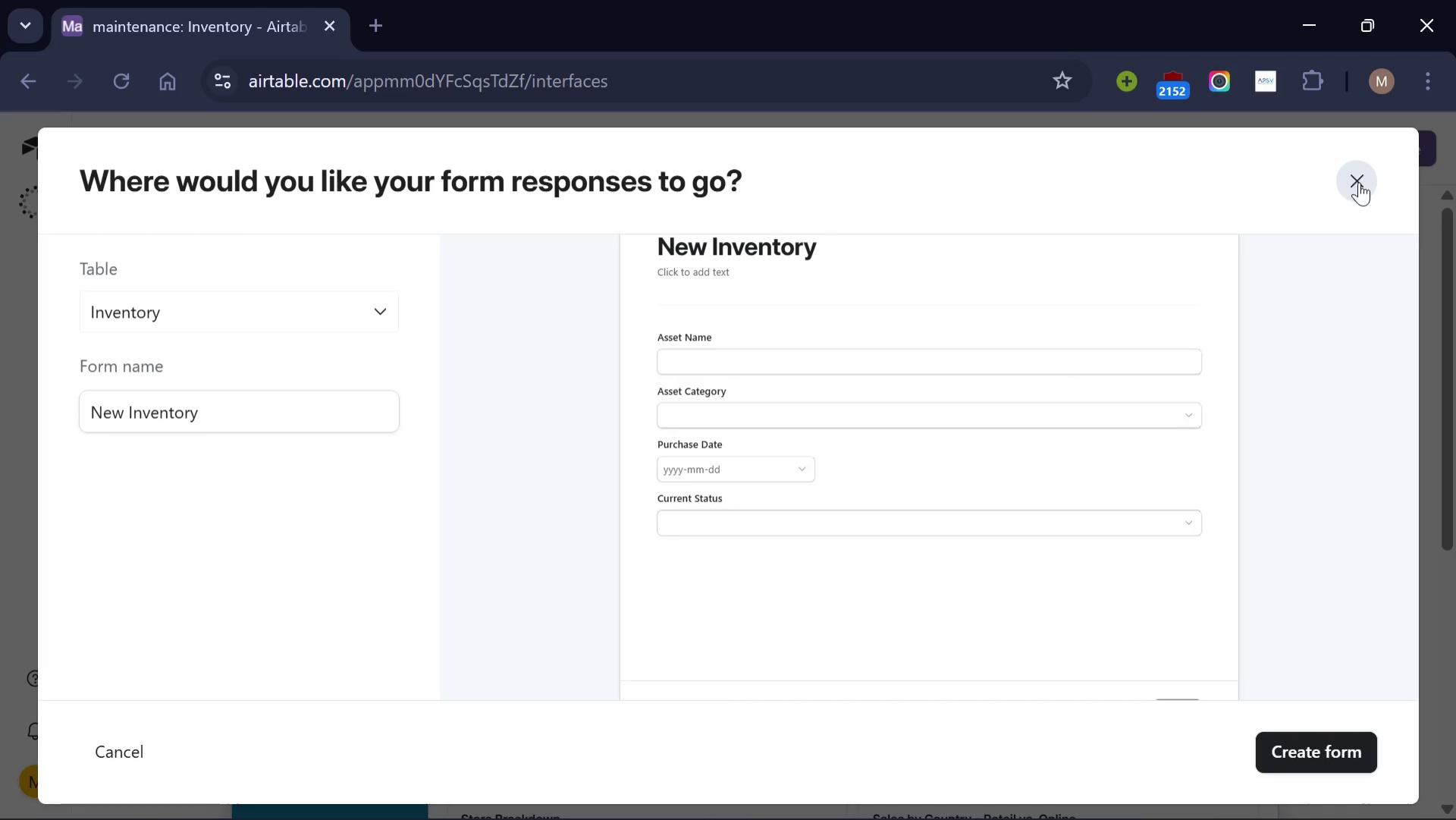 
left_click([1359, 182])
 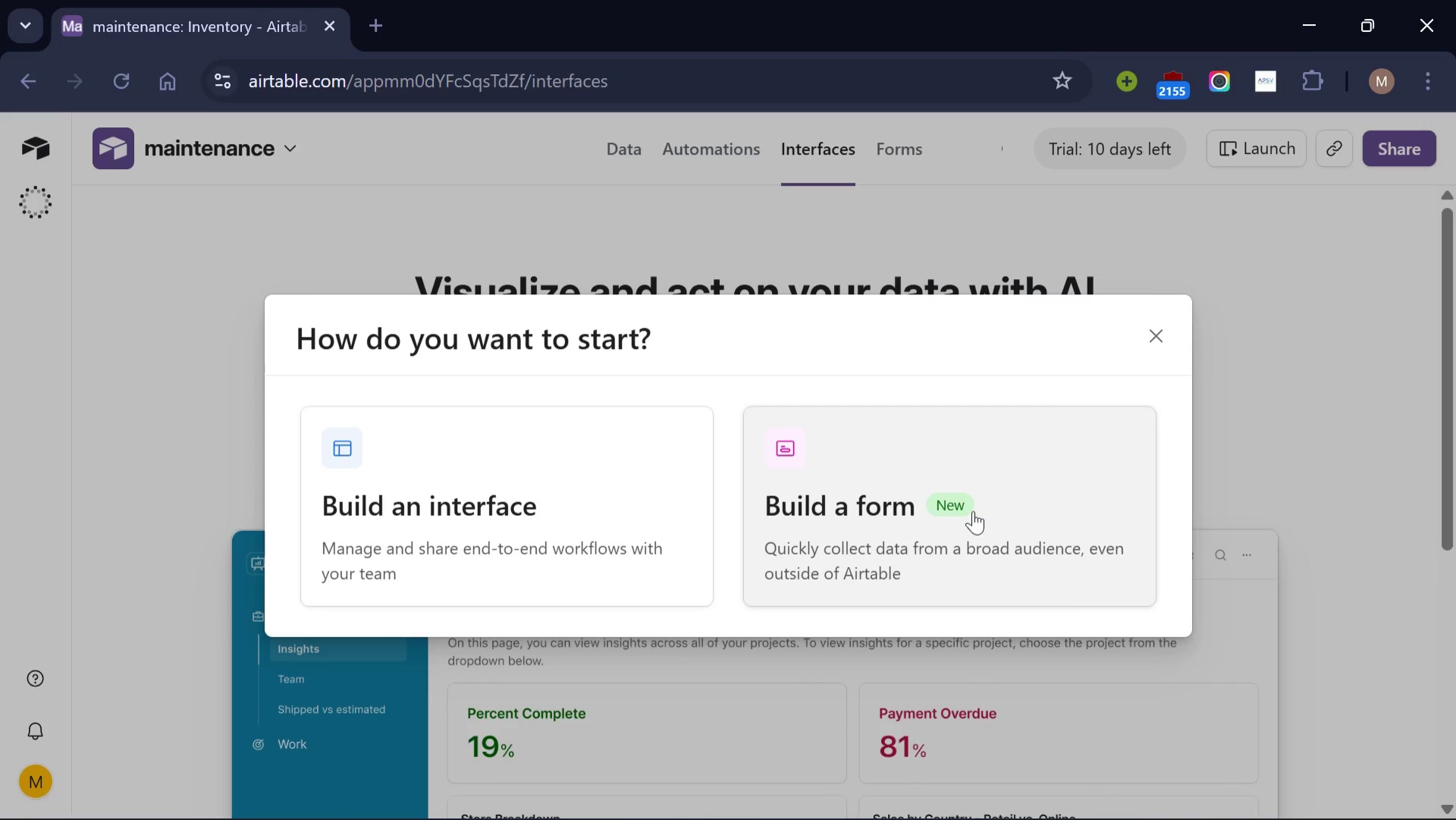 
left_click([972, 513])
 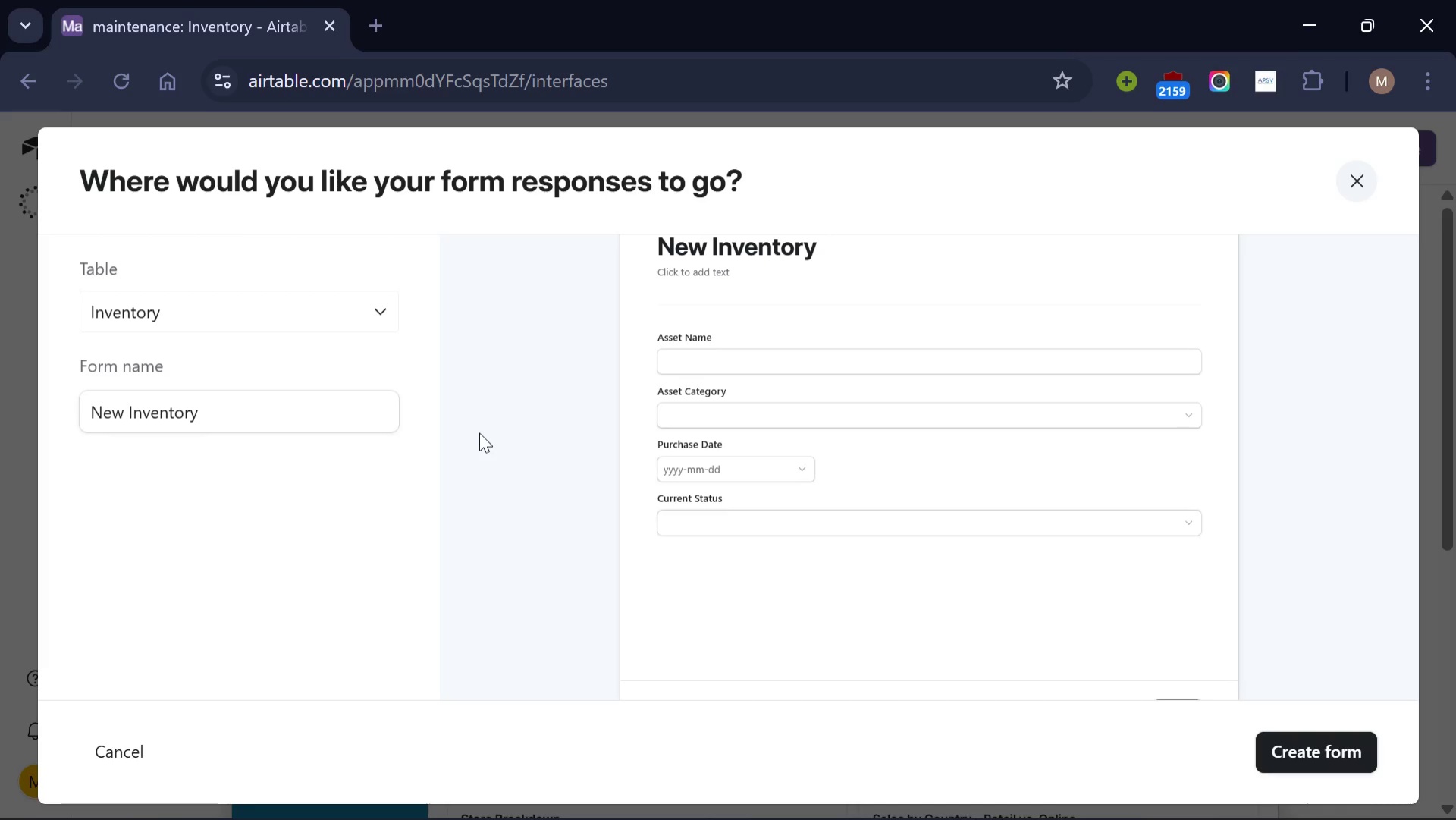 
wait(14.02)
 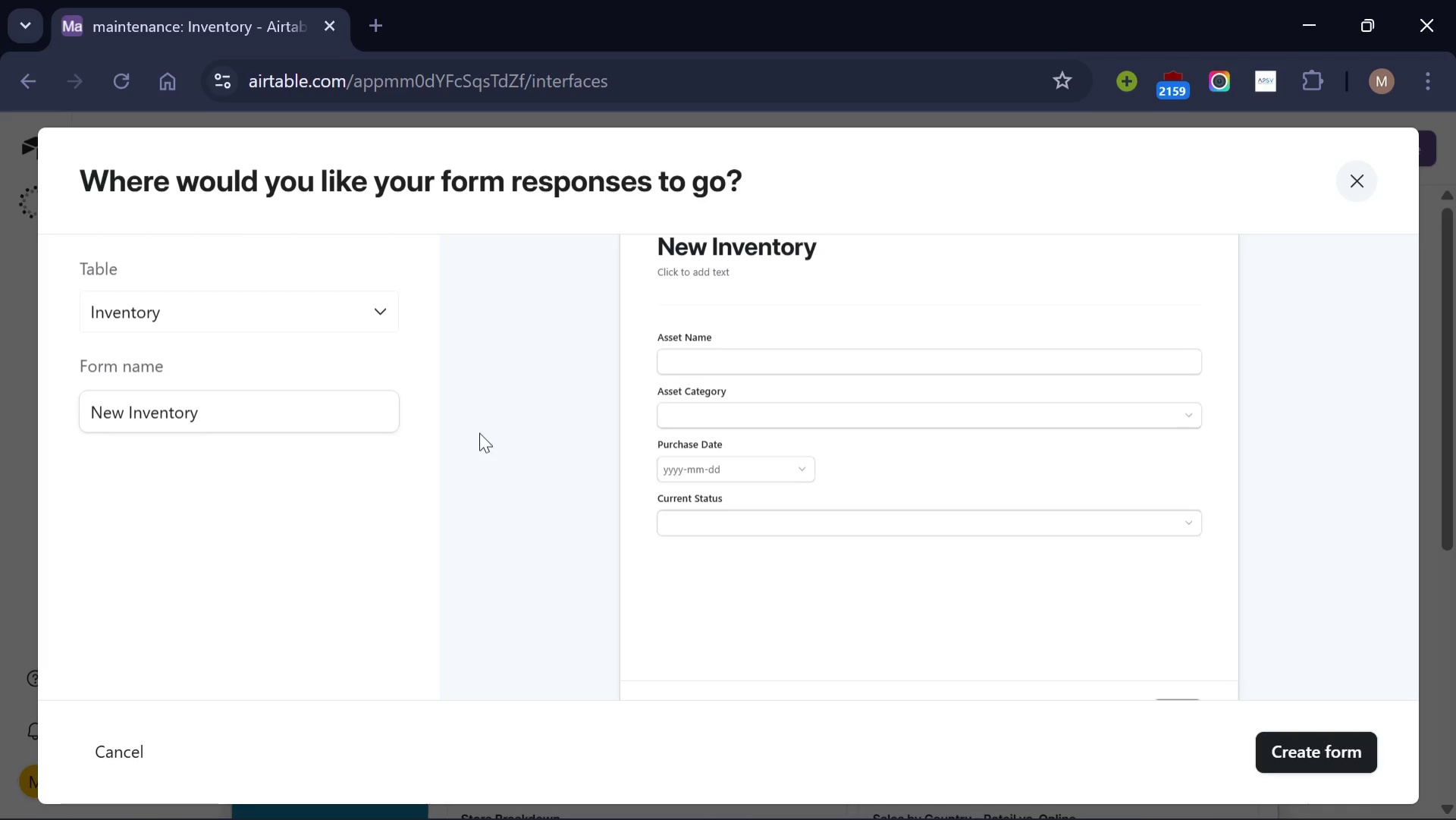 
left_click([1359, 187])
 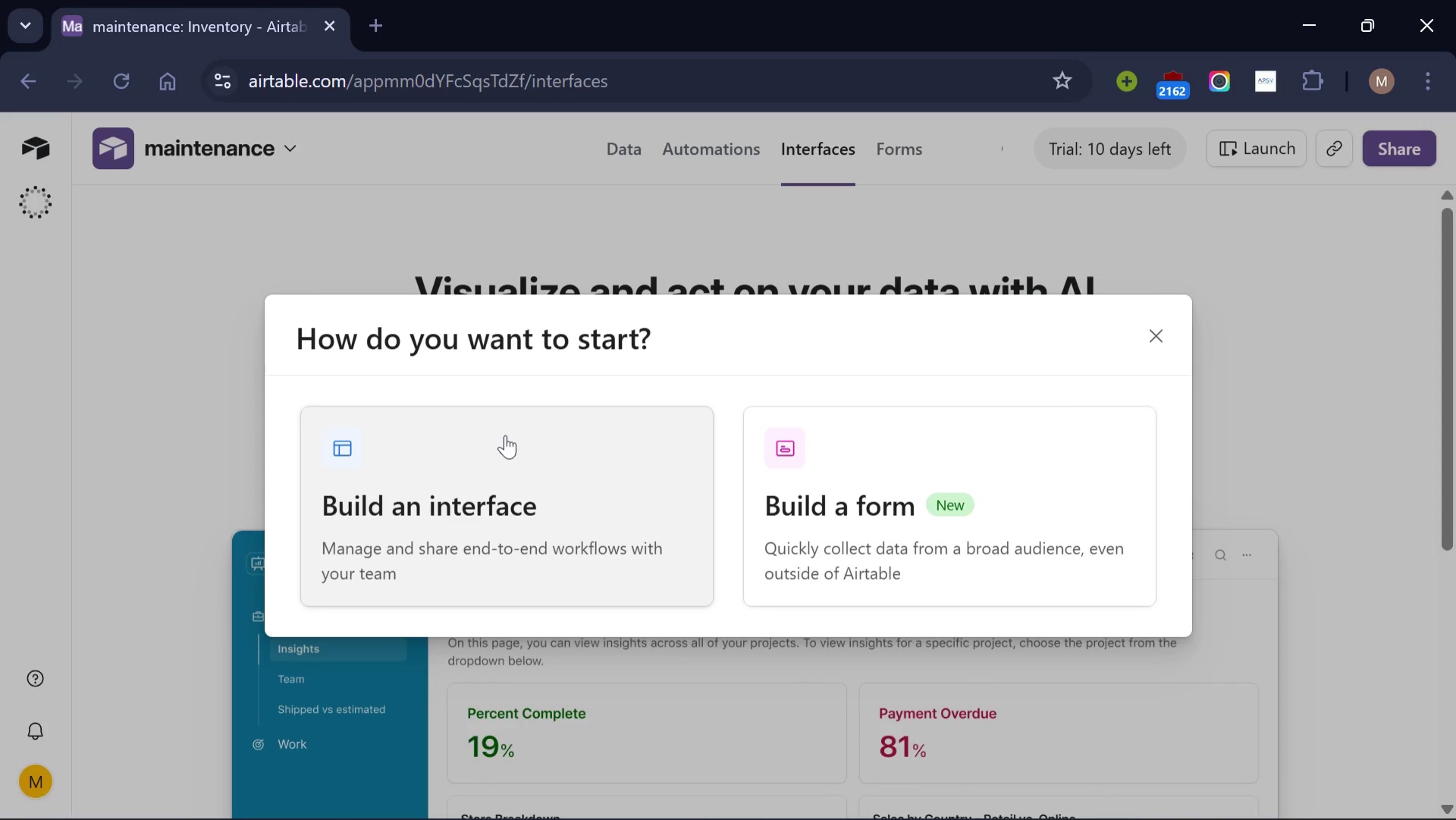 
left_click([505, 435])
 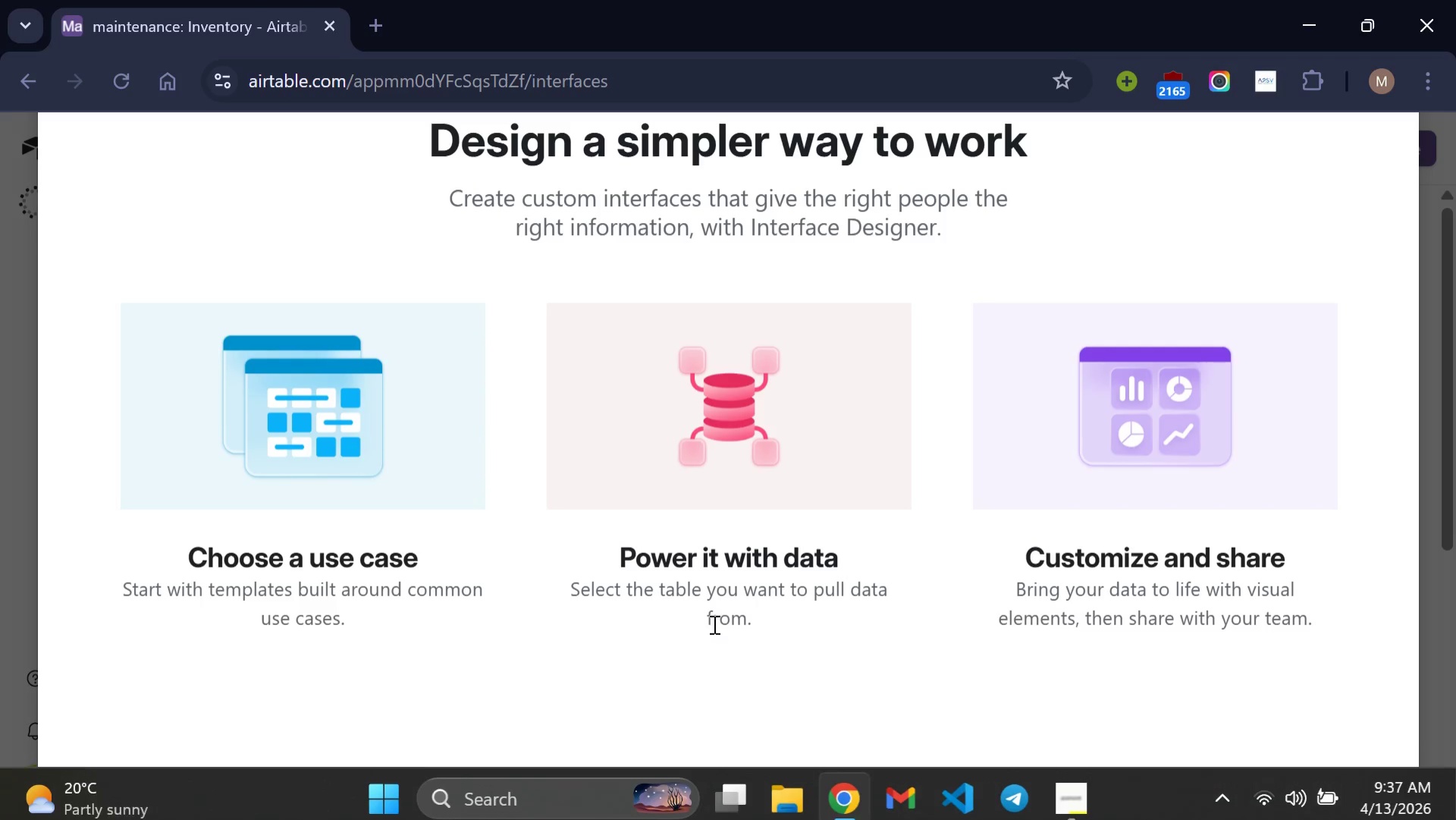 
key(Enter)
 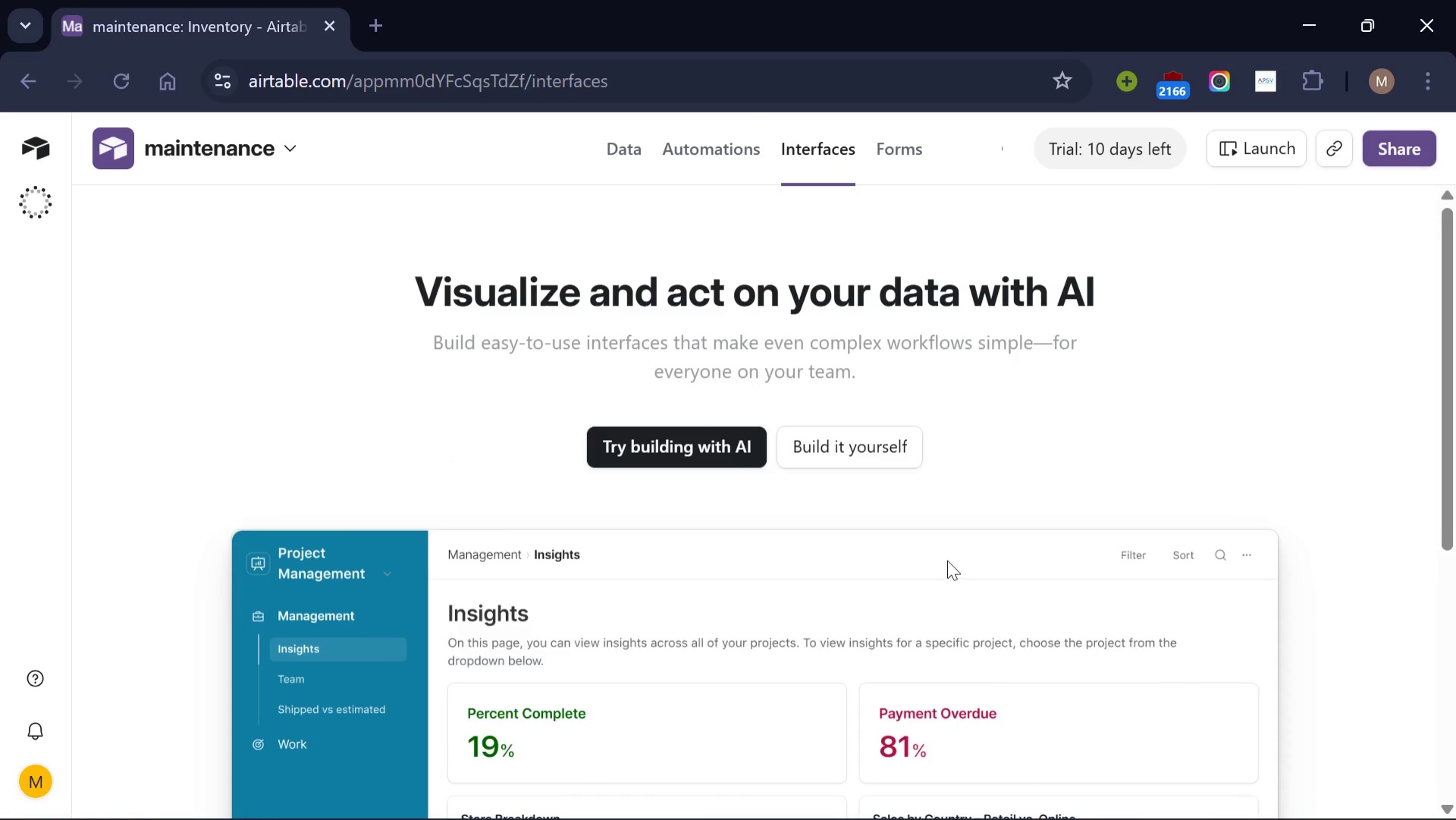 
scroll: coordinate [711, 623], scroll_direction: none, amount: 0.0
 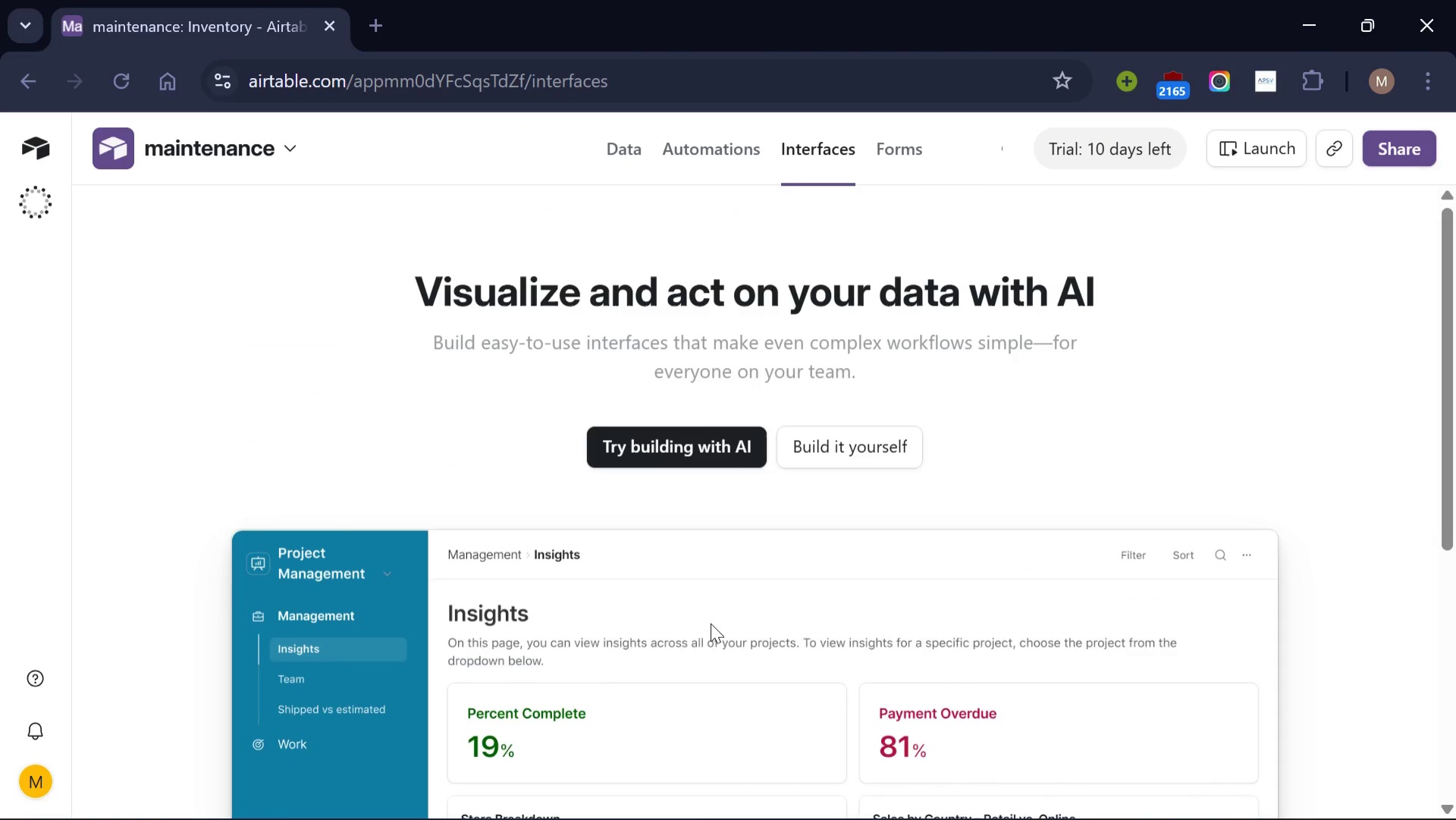 